 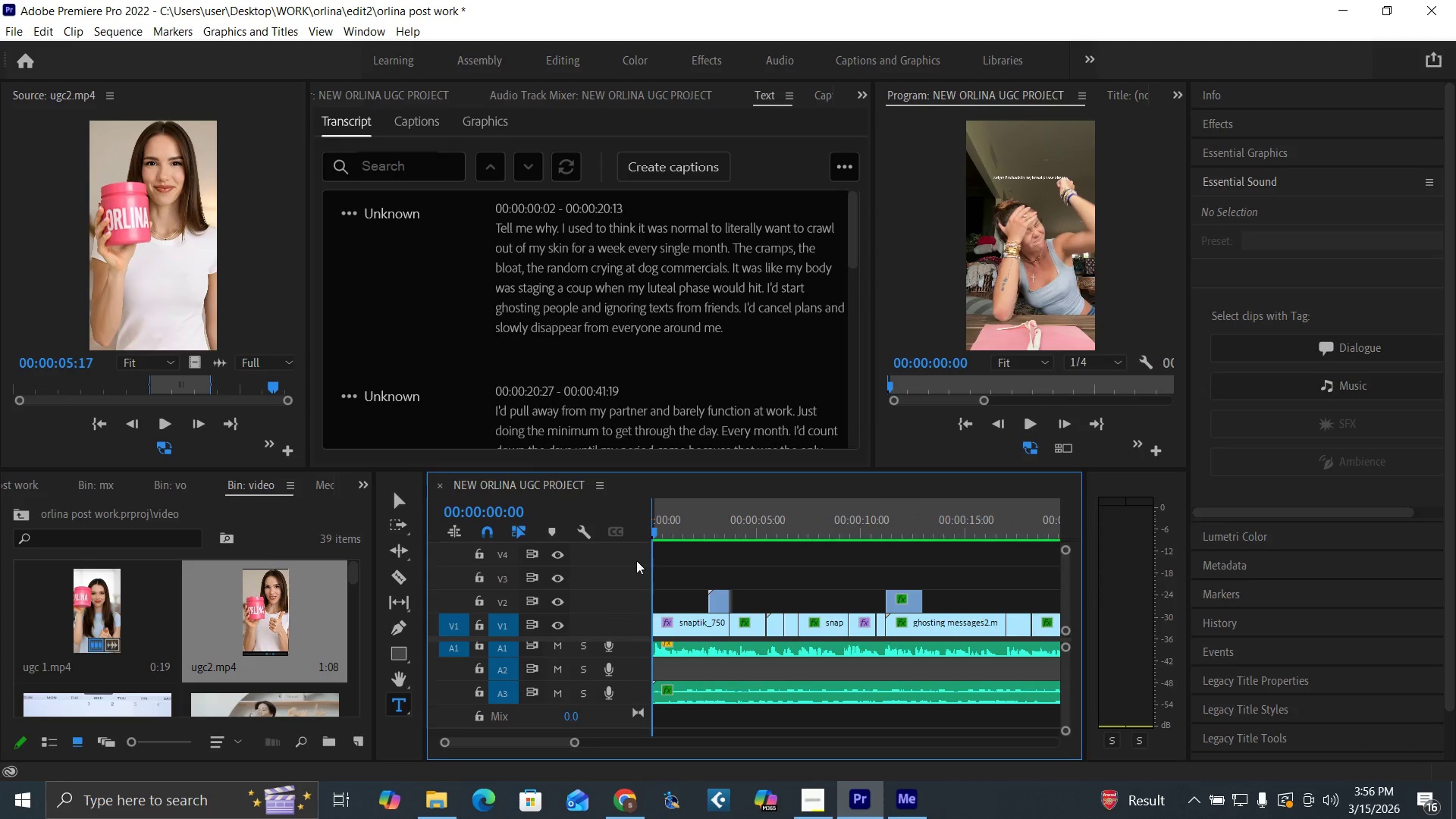 
left_click_drag(start_coordinate=[668, 534], to_coordinate=[631, 566])
 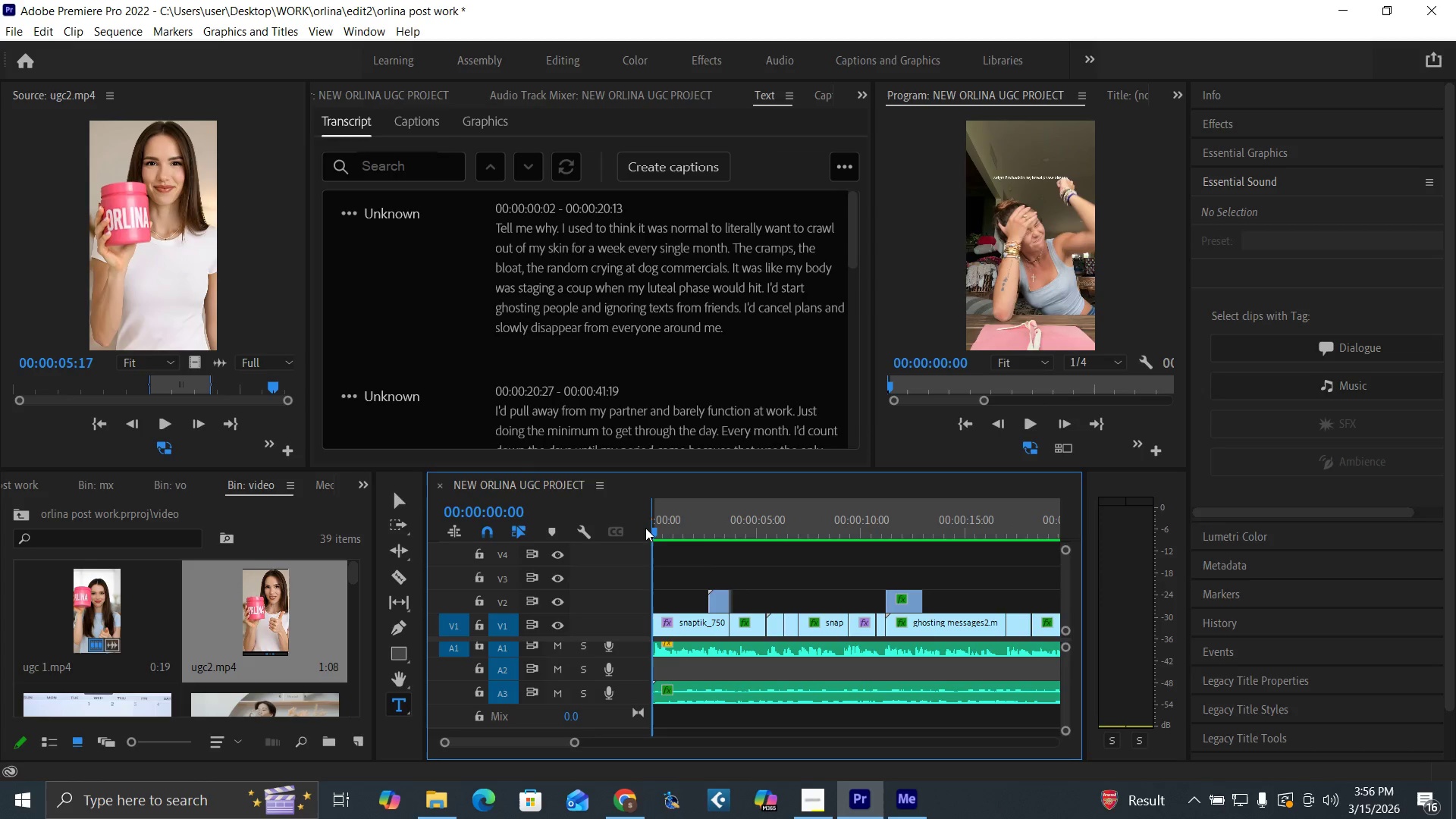 
left_click_drag(start_coordinate=[653, 532], to_coordinate=[646, 533])
 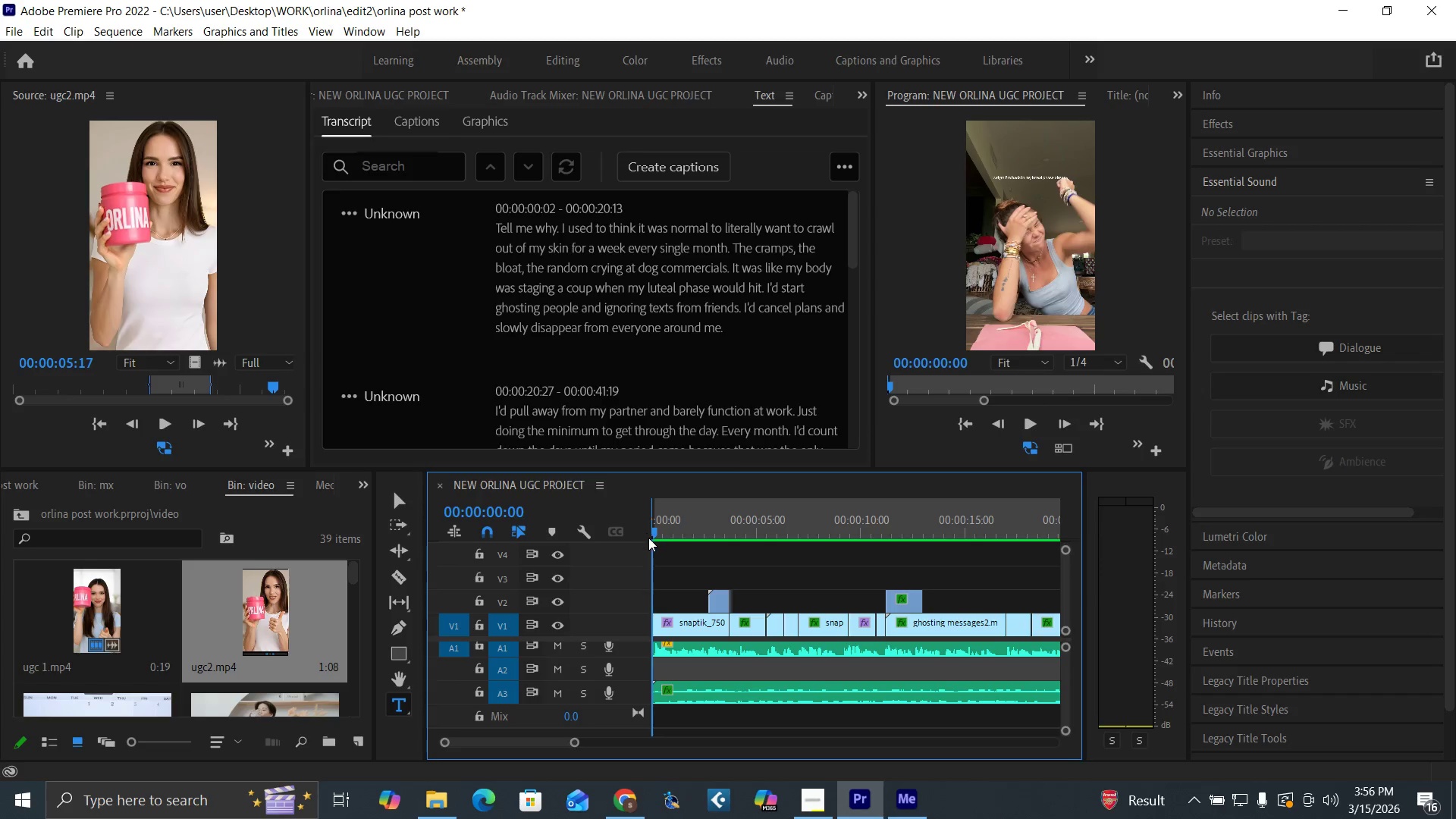 
key(Space)
 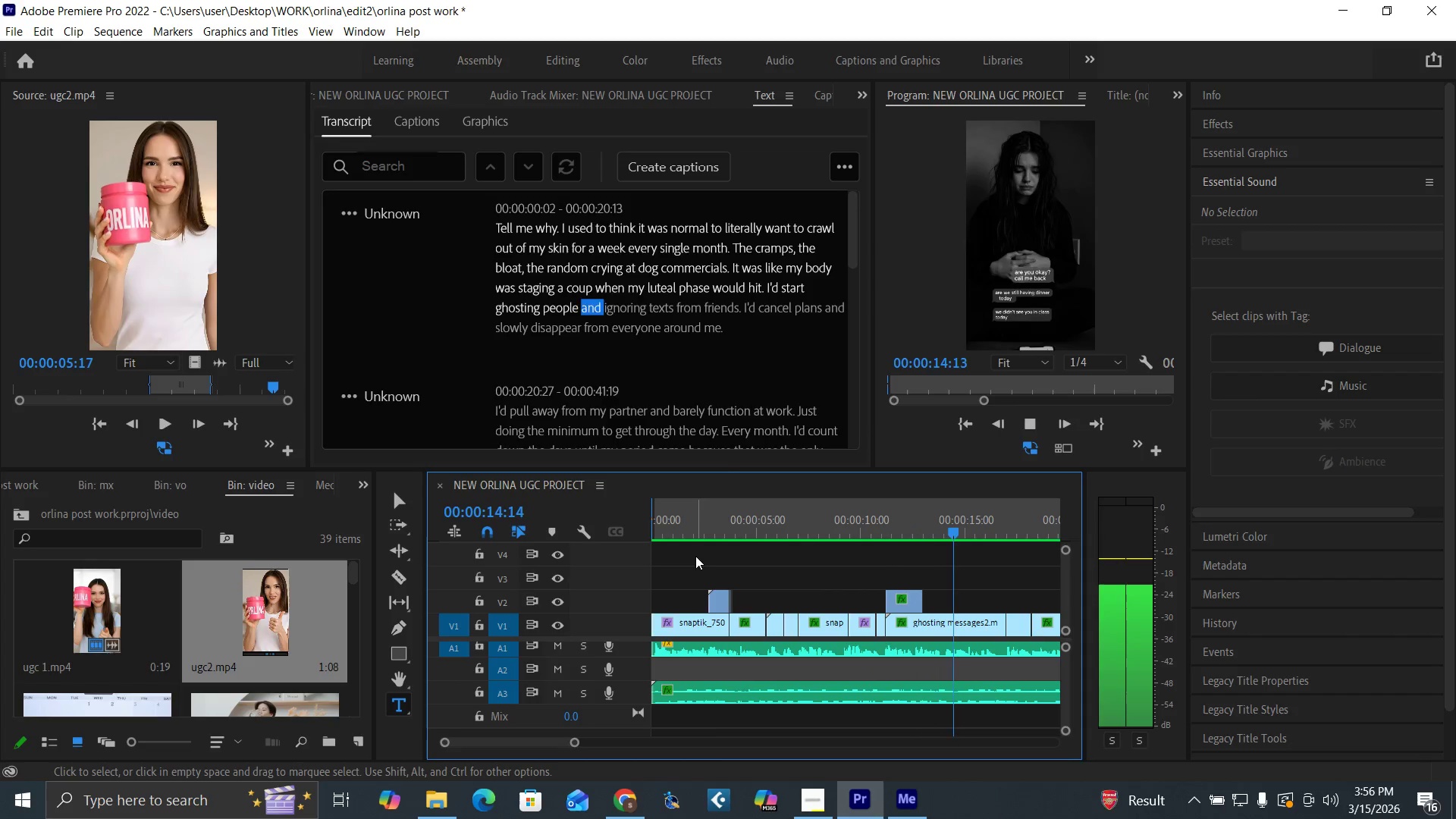 
wait(19.64)
 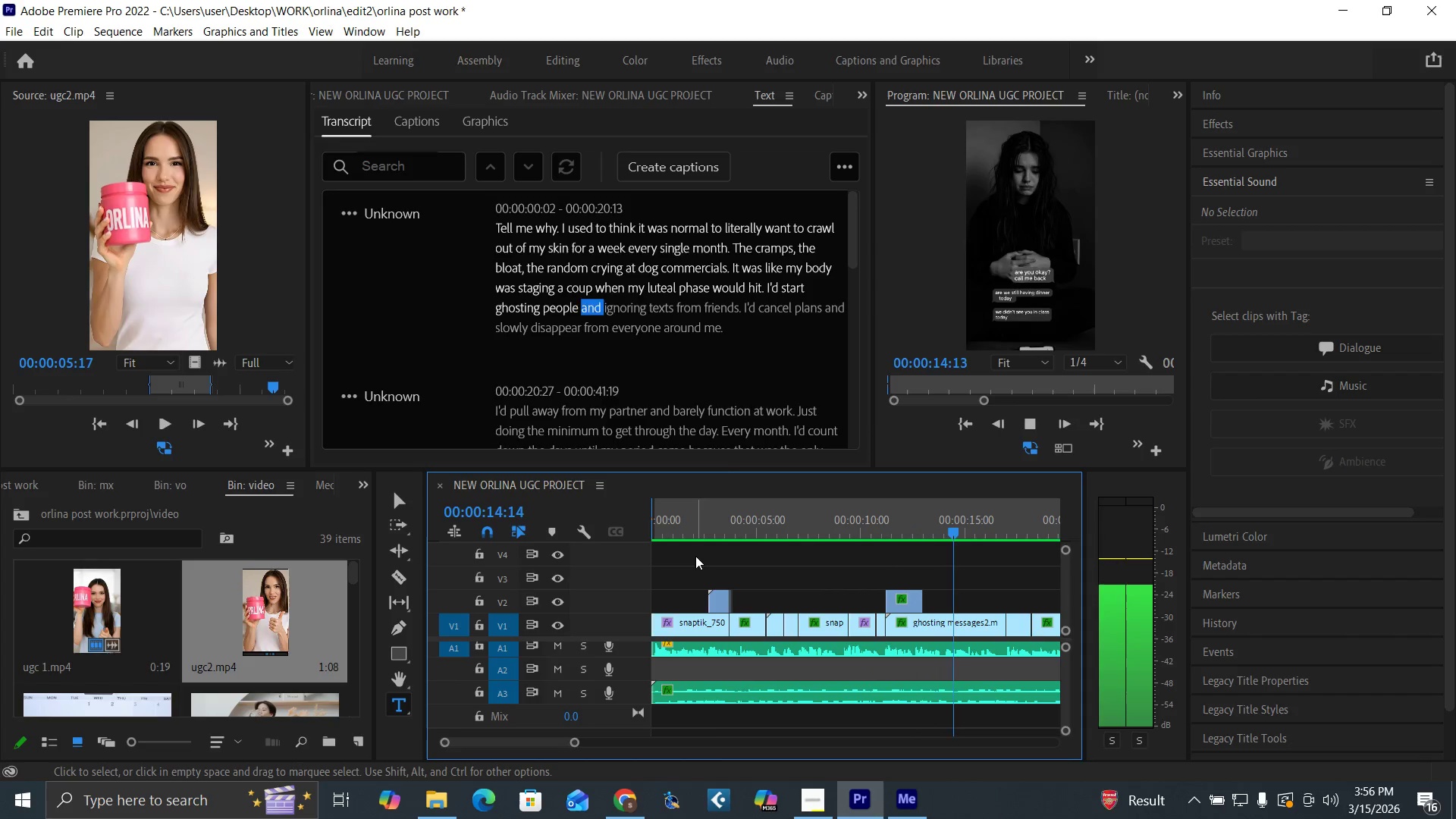 
key(Space)
 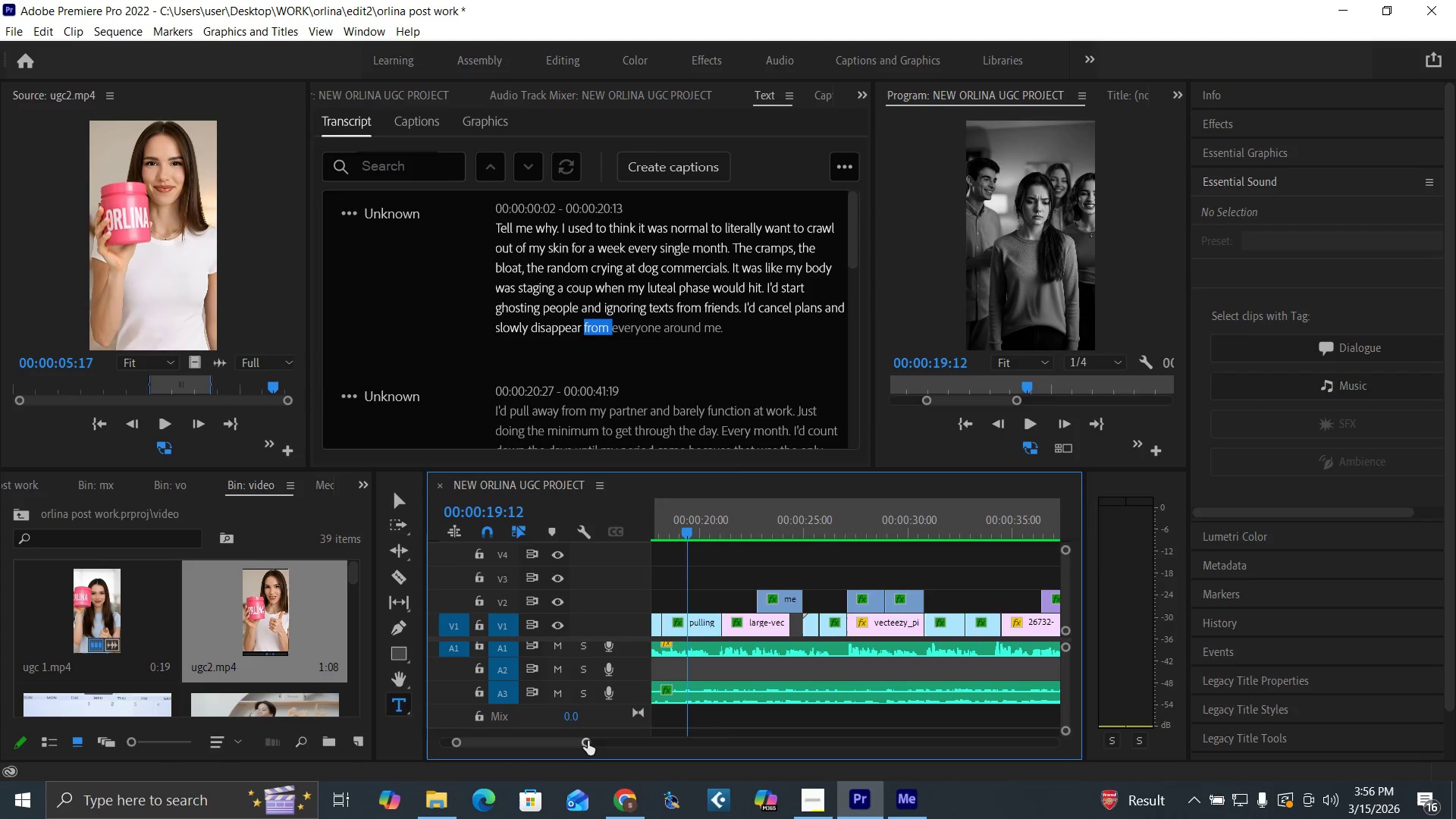 
left_click_drag(start_coordinate=[588, 741], to_coordinate=[613, 748])
 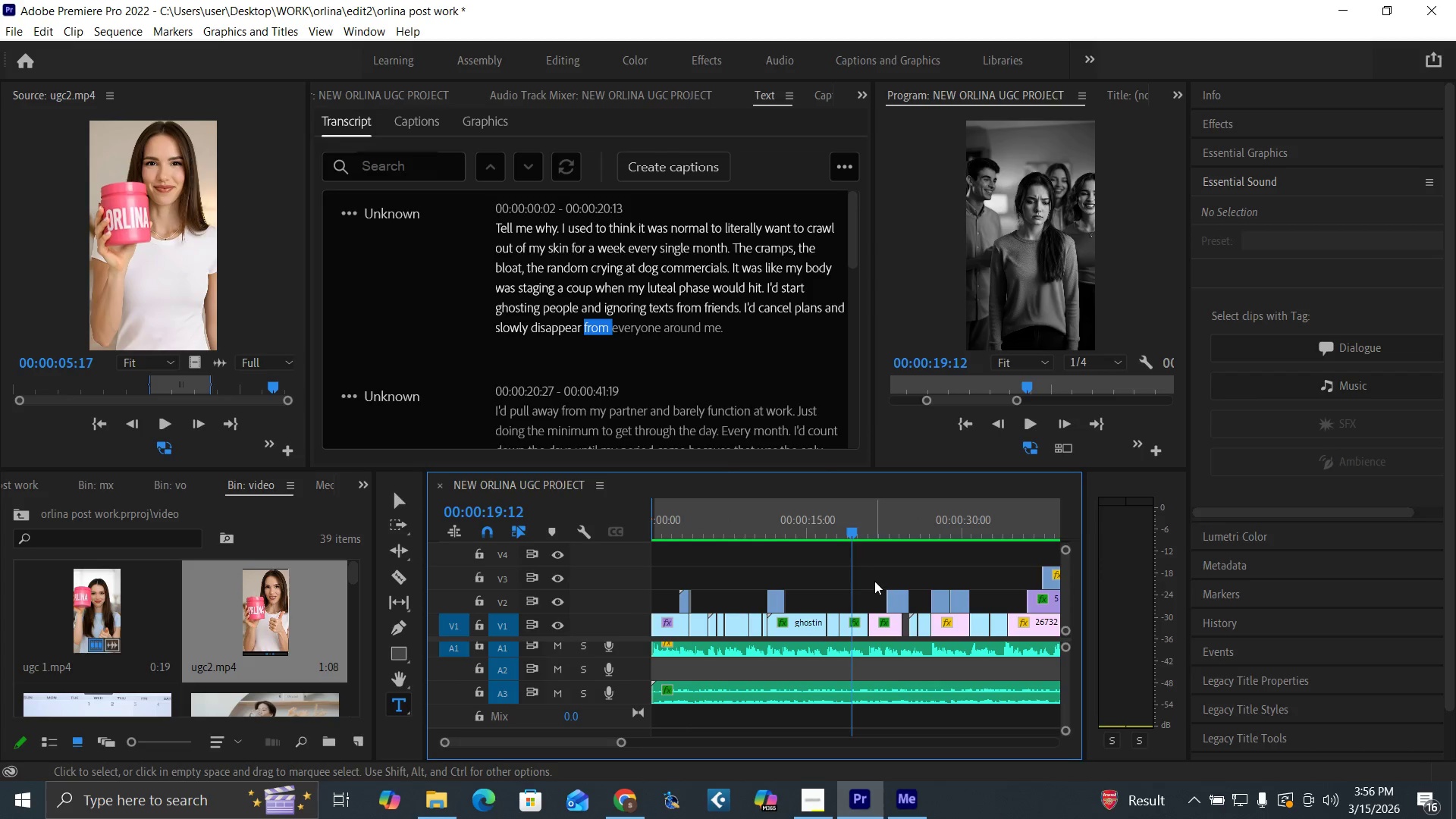 
left_click([842, 528])
 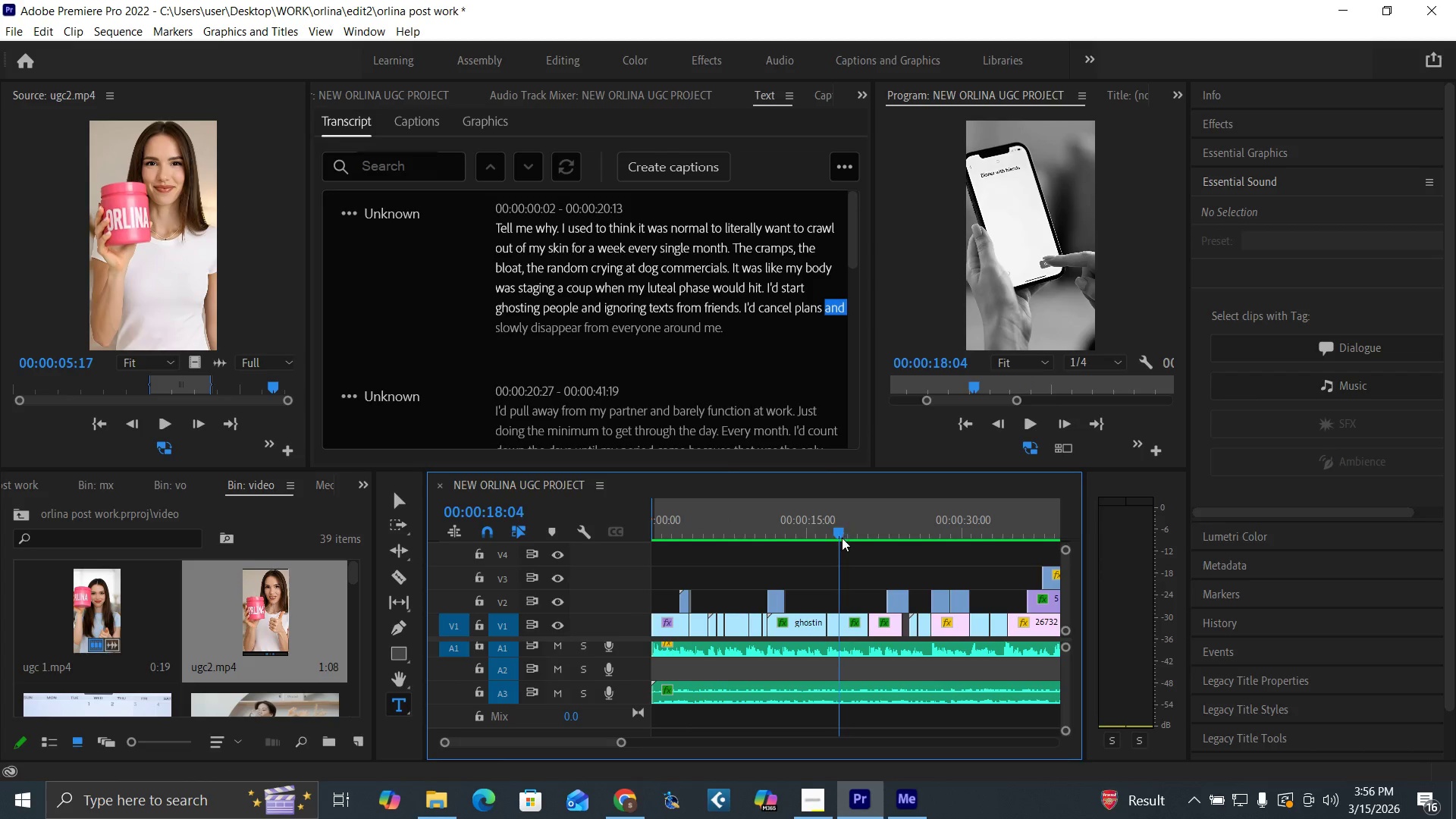 
key(Space)
 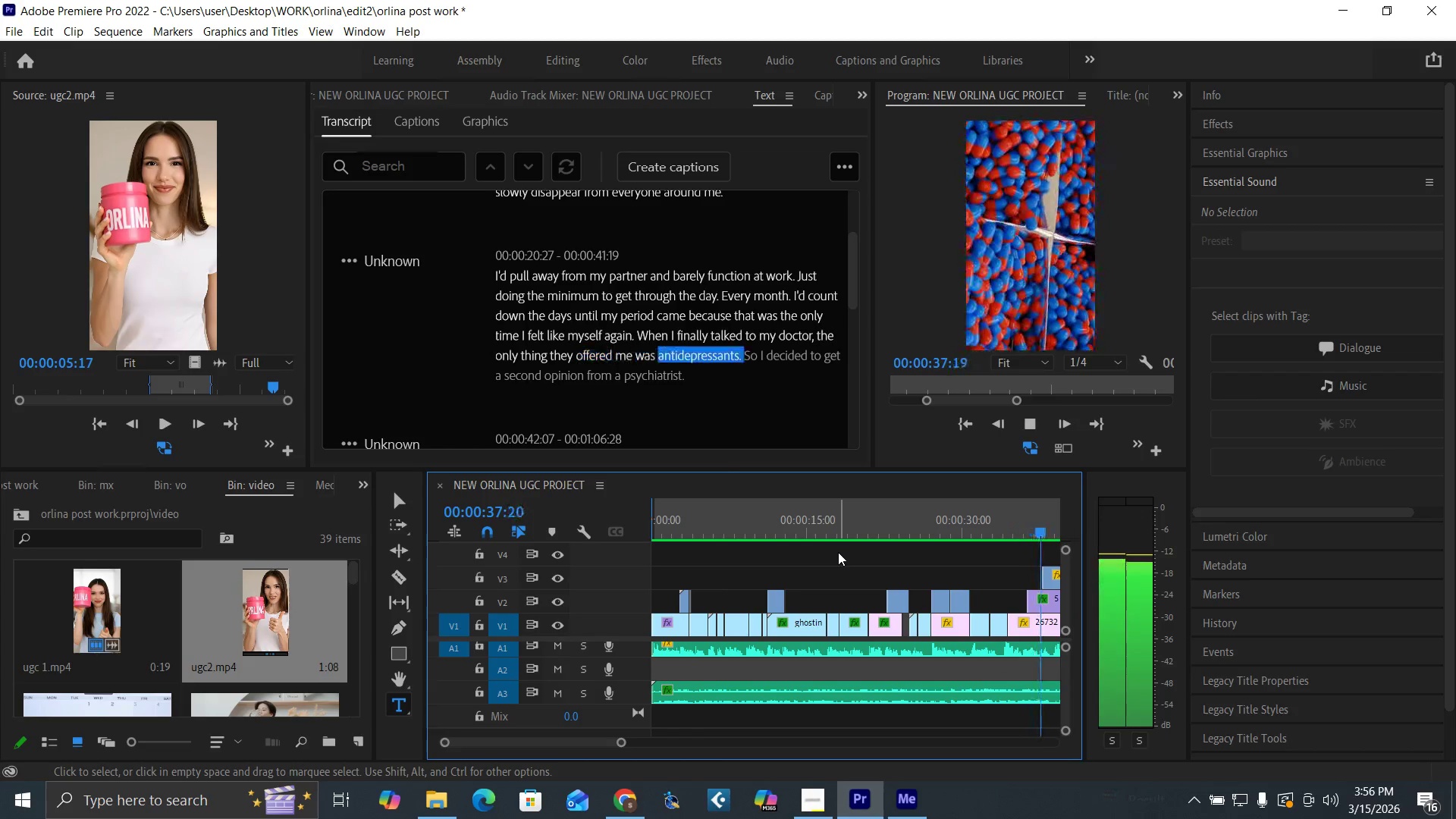 
wait(24.27)
 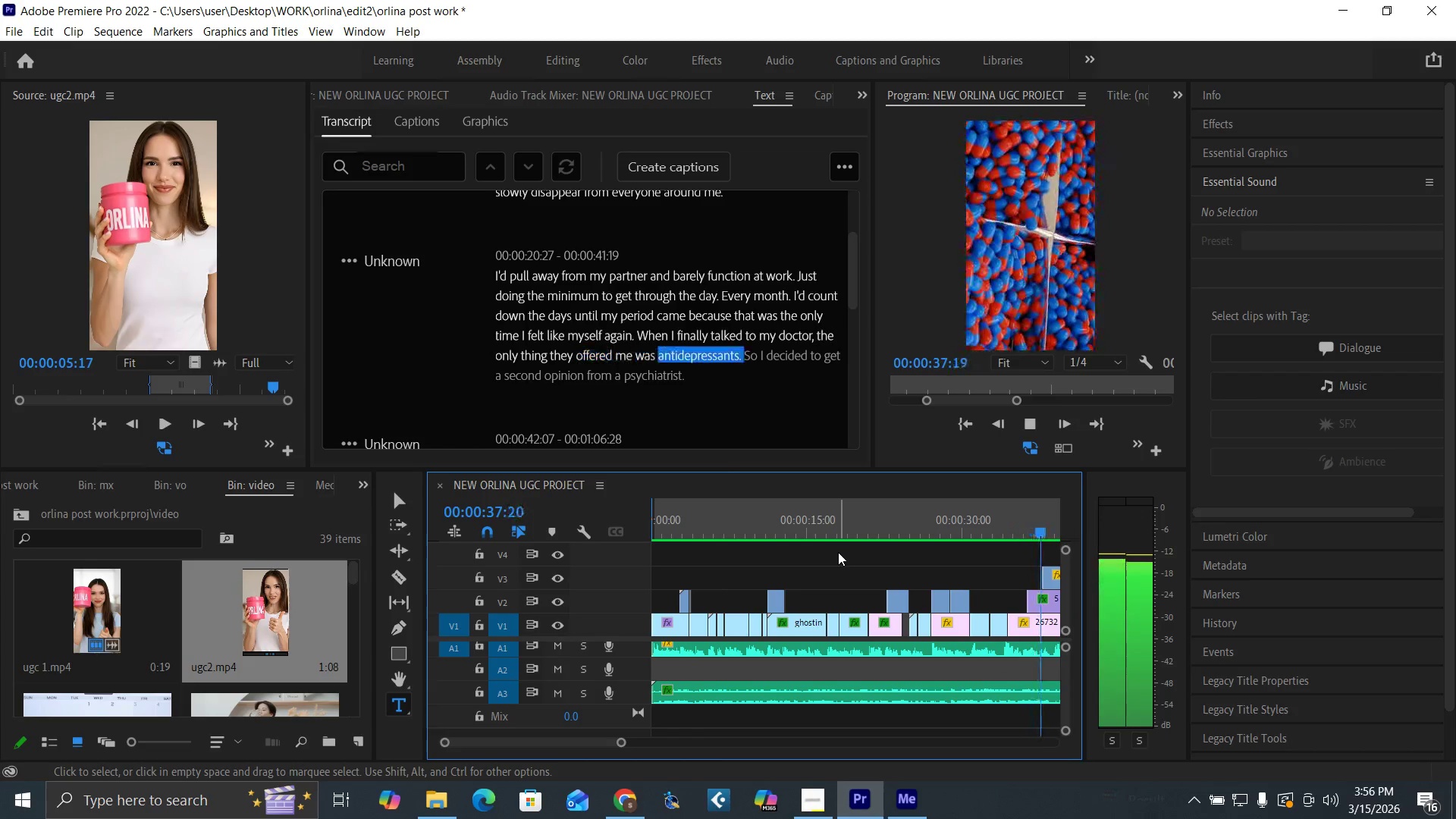 
left_click_drag(start_coordinate=[853, 292], to_coordinate=[854, 299])
 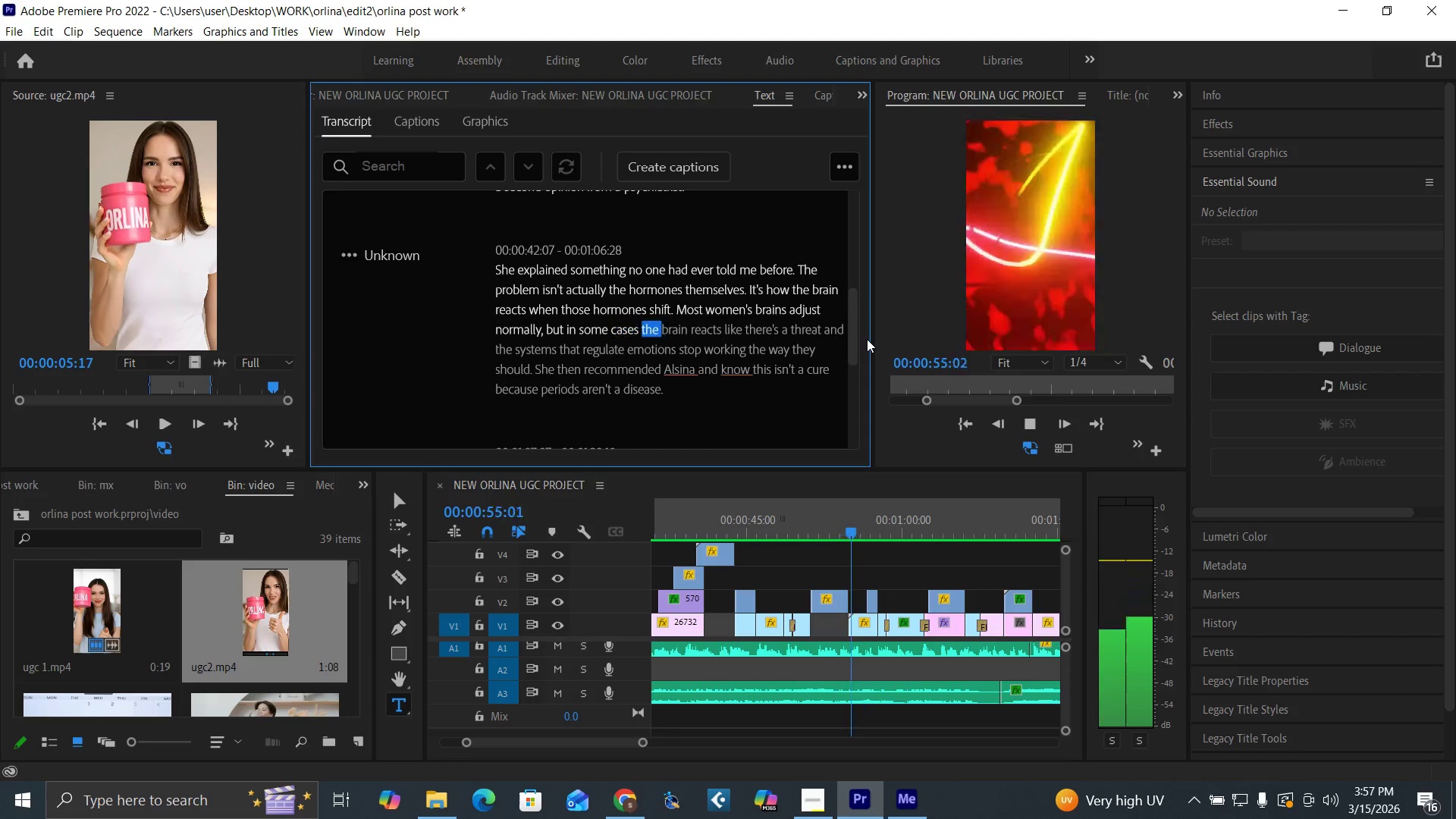 
wait(16.94)
 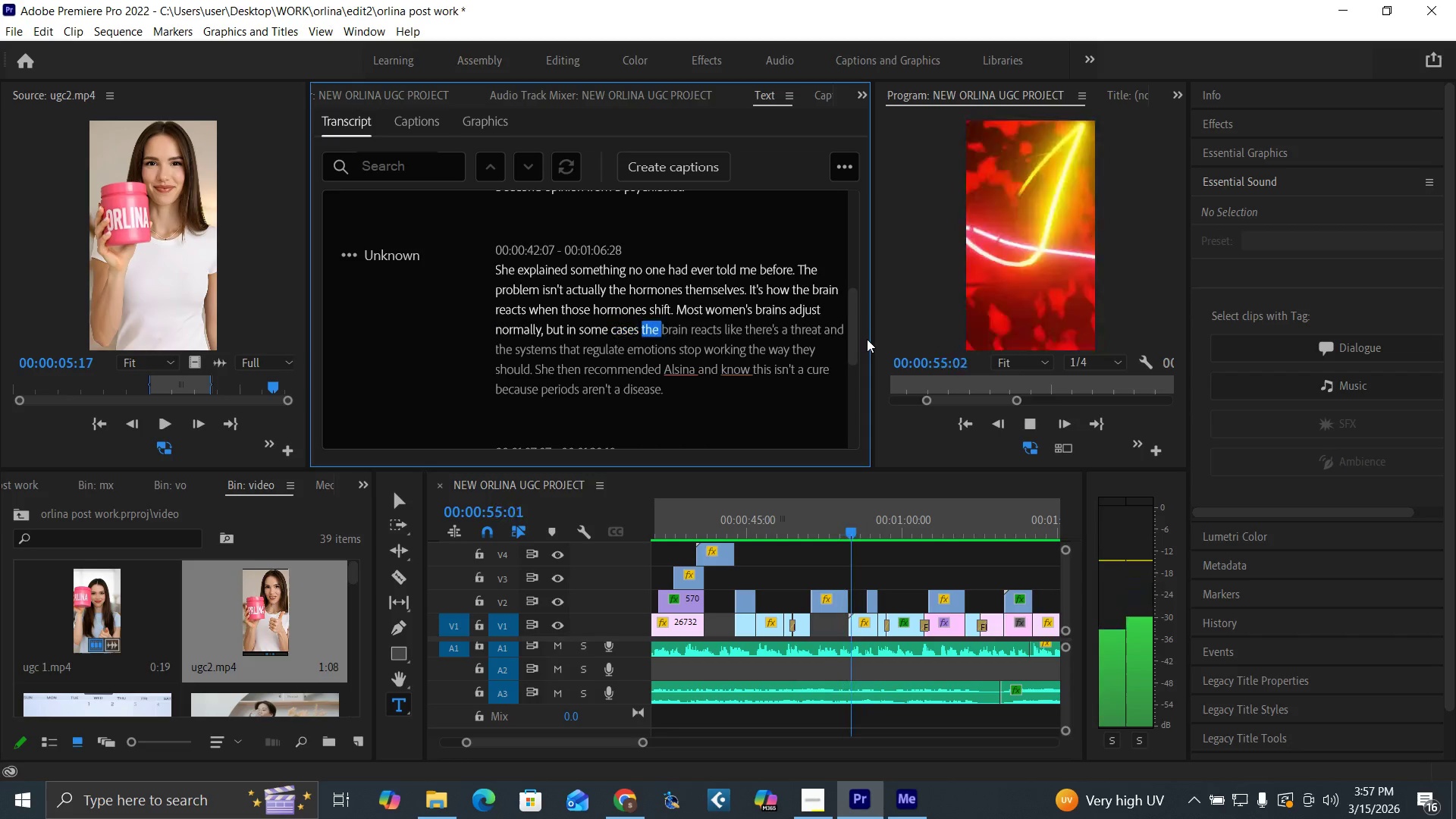 
key(Space)
 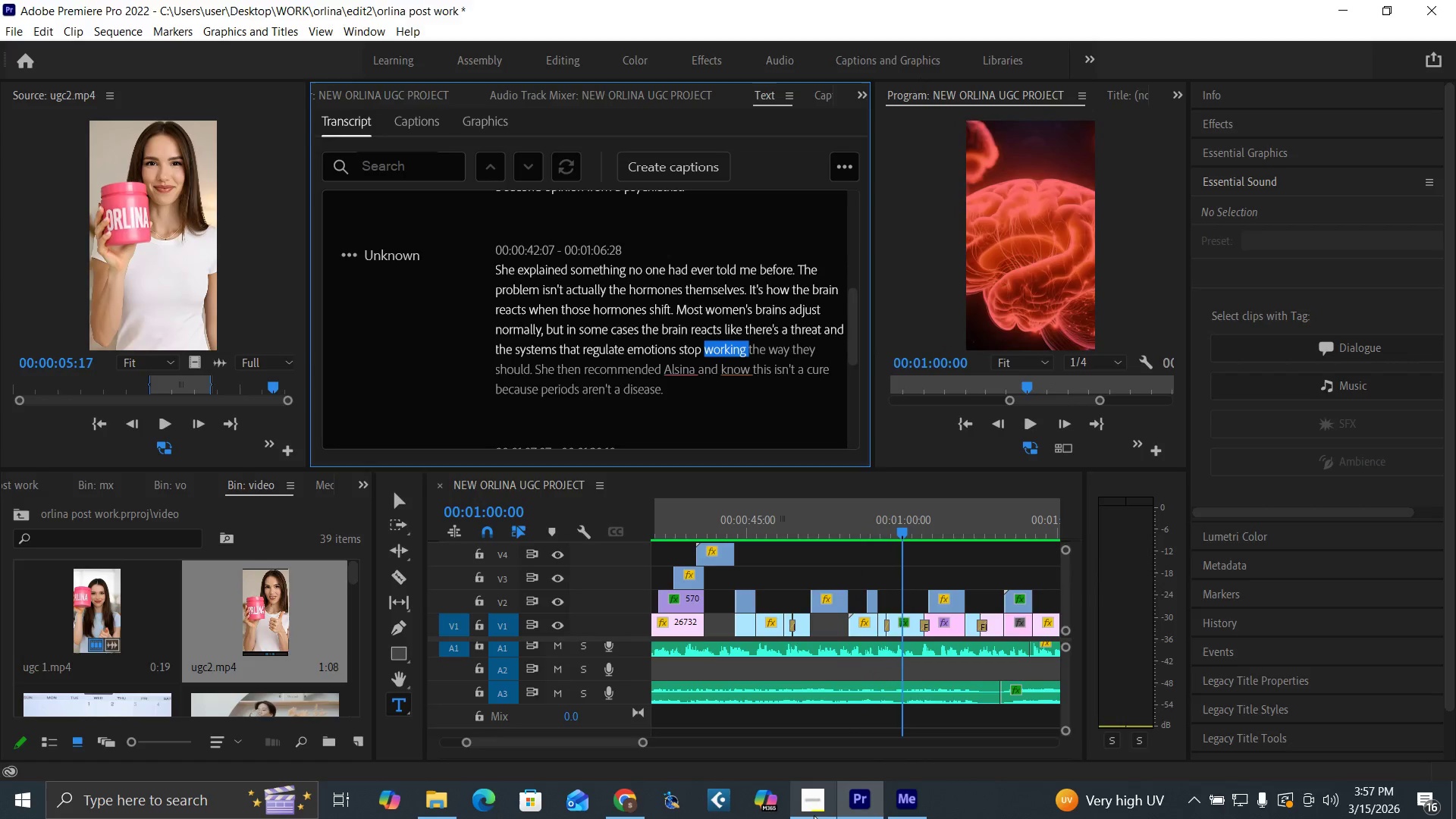 
left_click([814, 816])